 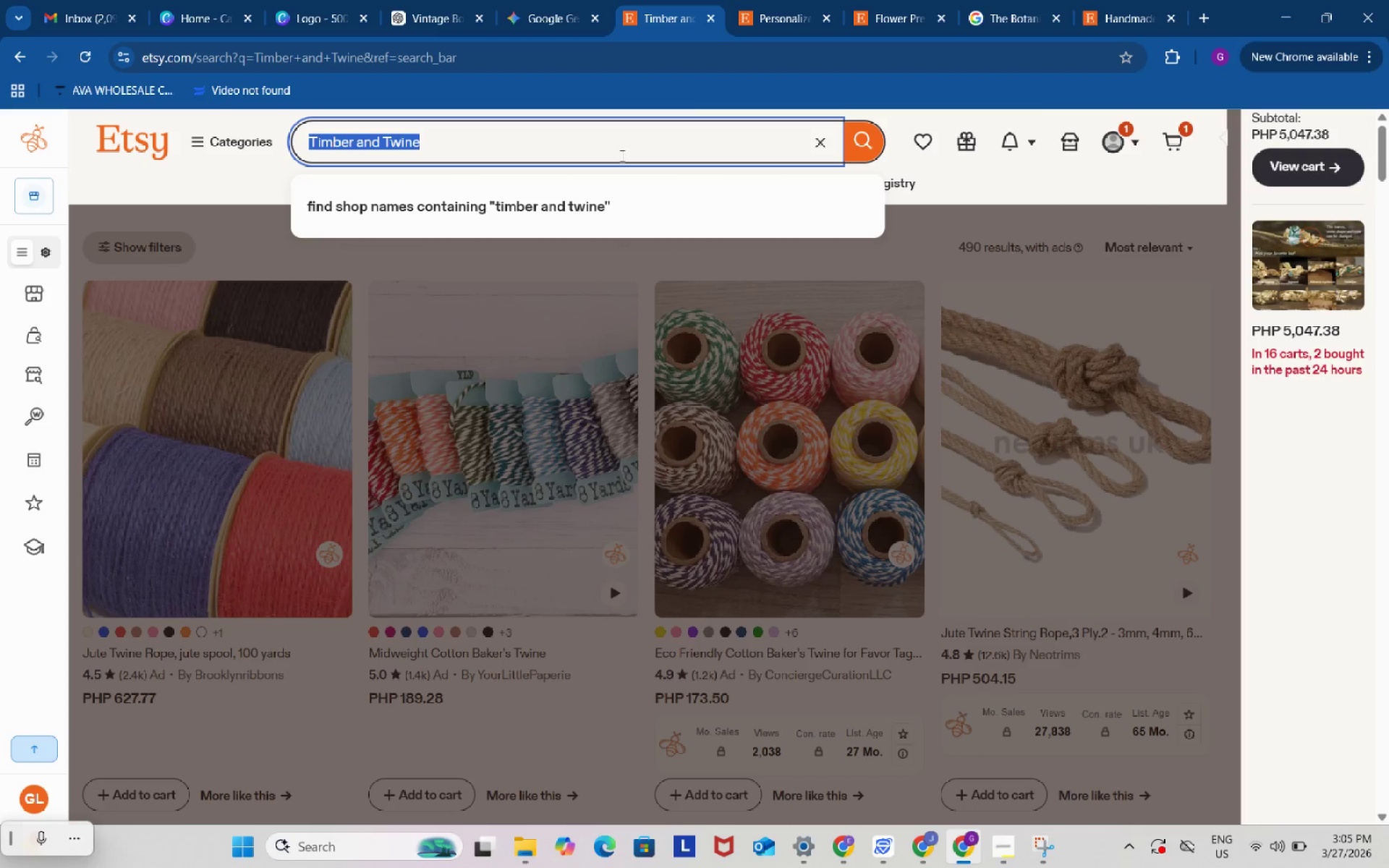 
key(Control+ControlLeft)
 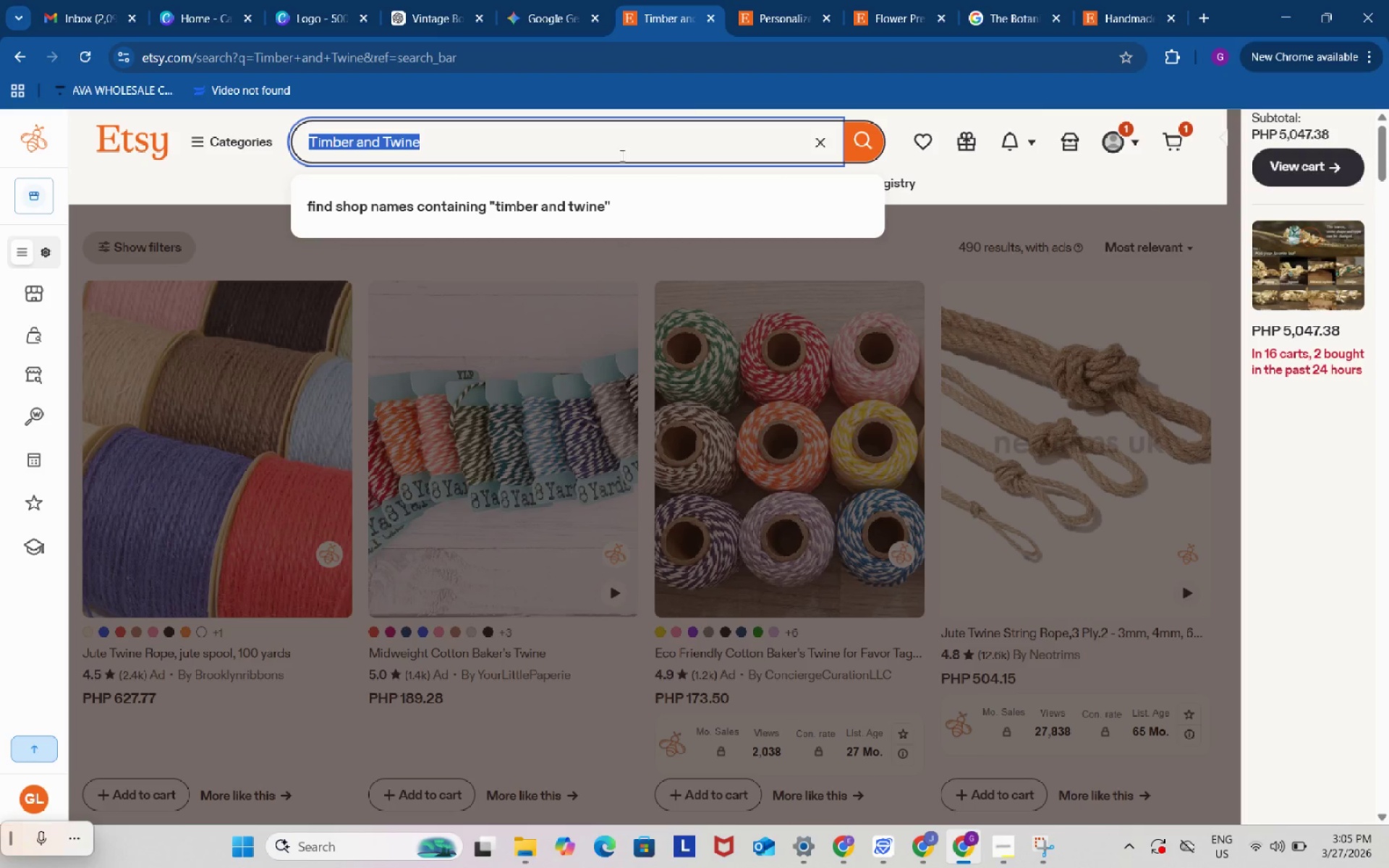 
key(Control+A)
 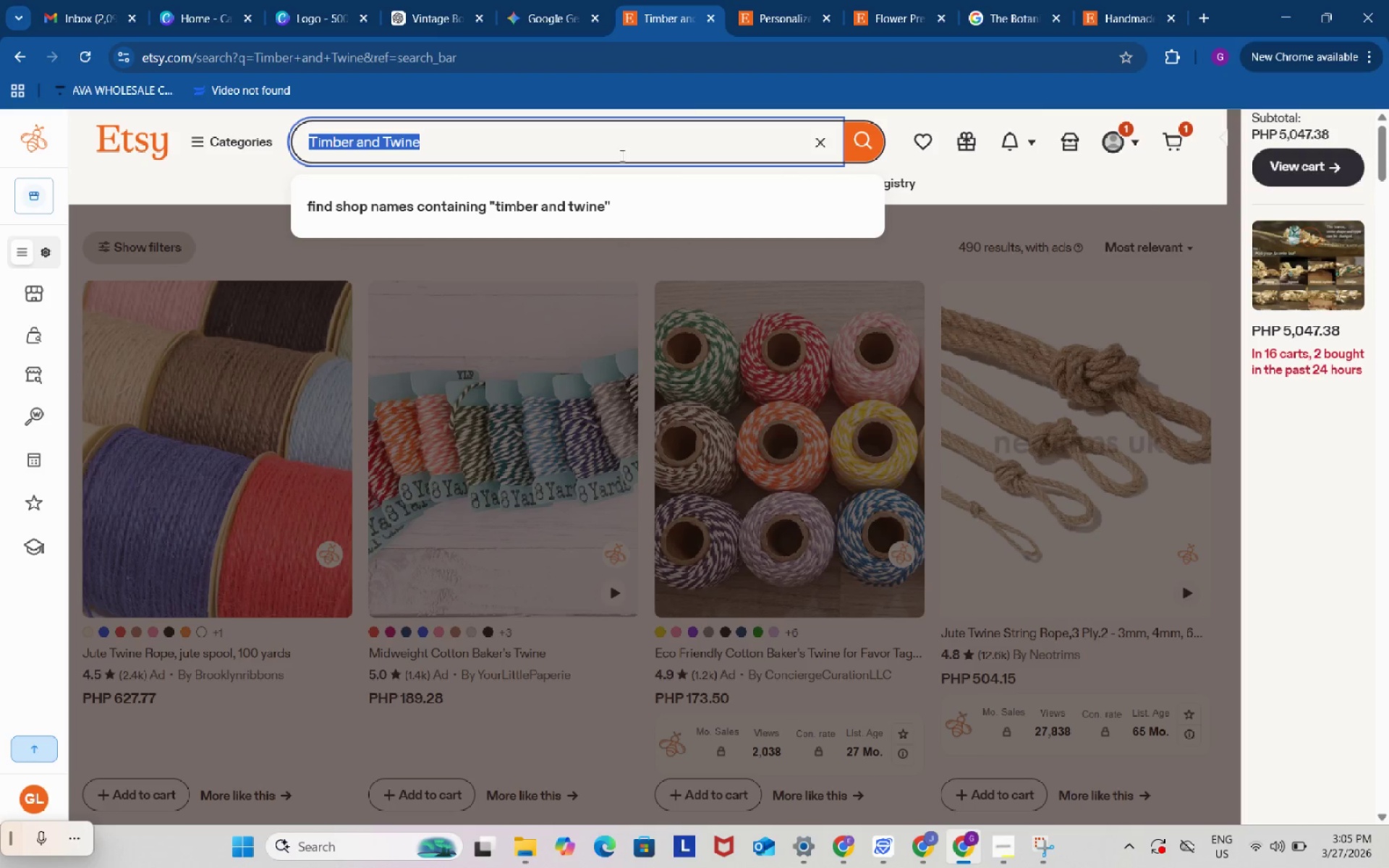 
key(Control+C)
 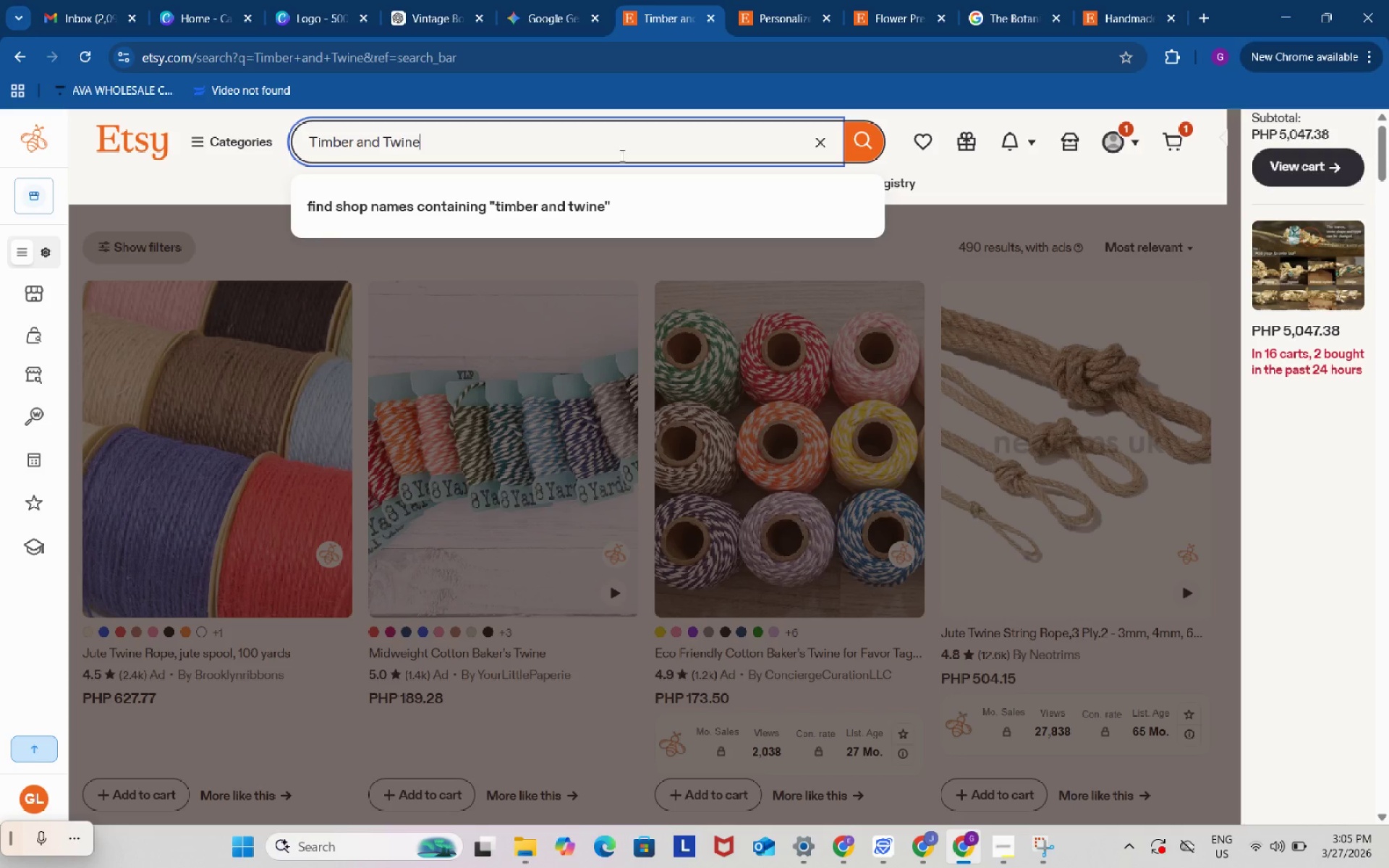 
key(Control+V)
 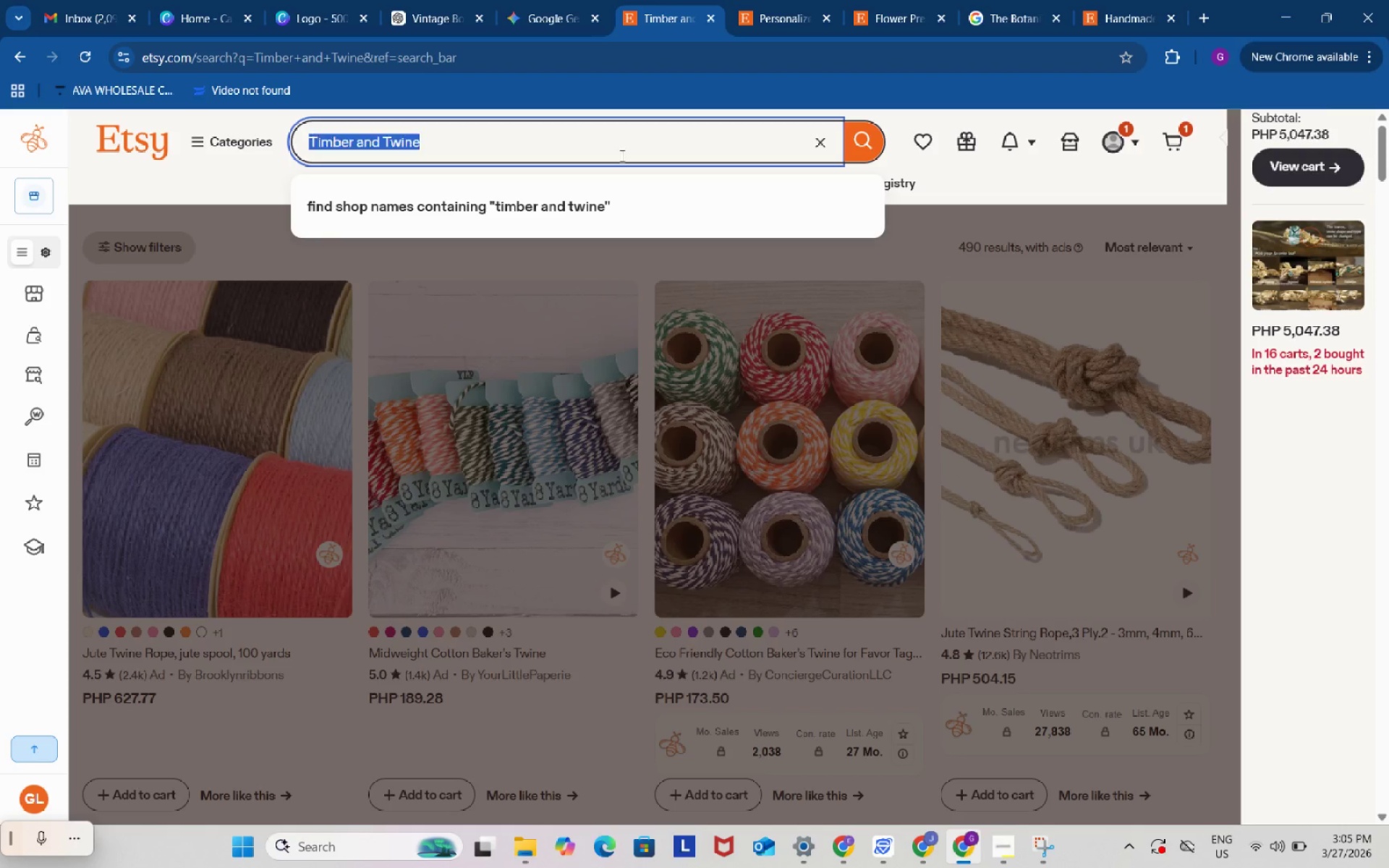 
key(Control+ControlLeft)
 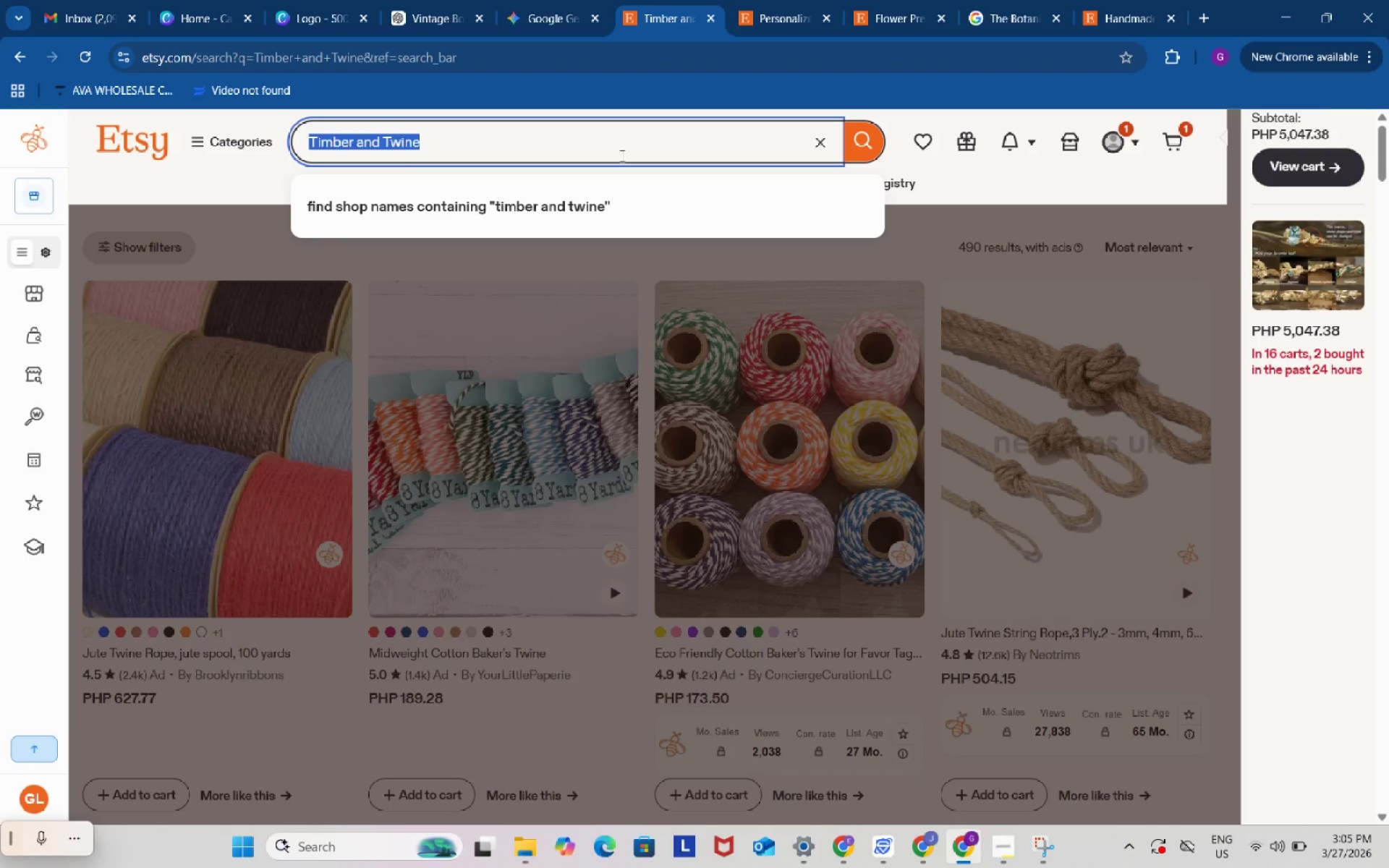 
key(Control+A)
 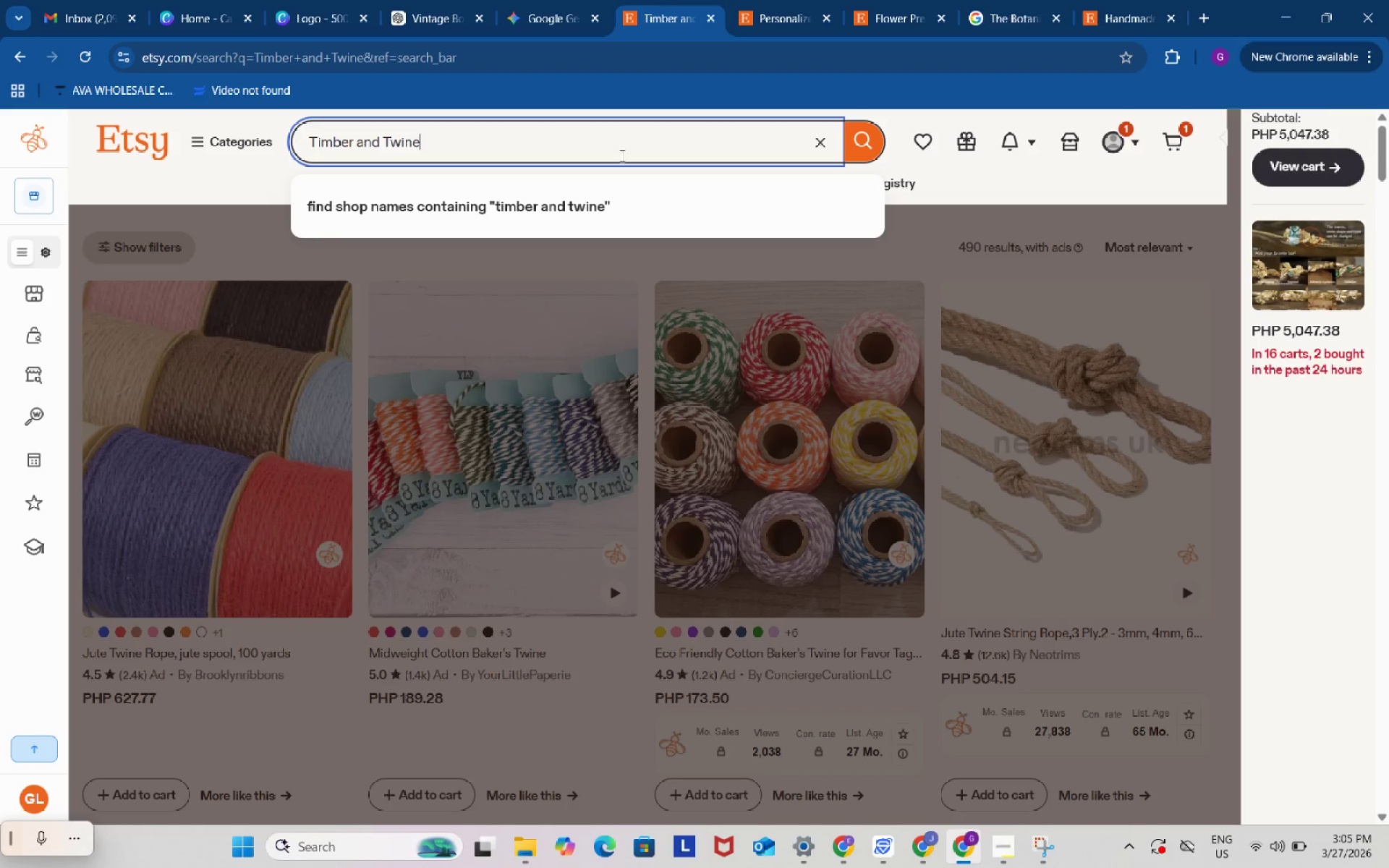 
key(Control+V)
 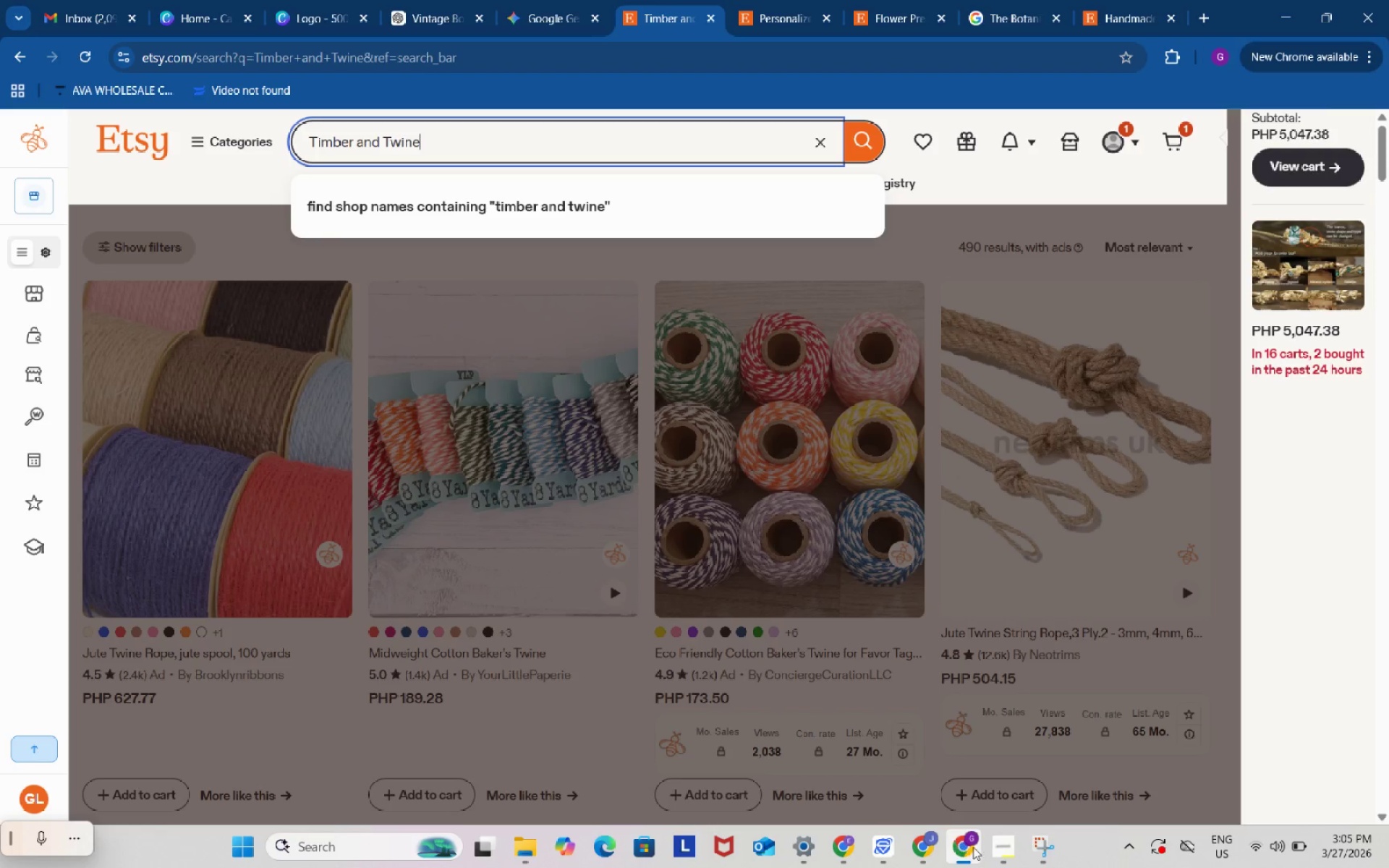 
left_click([996, 852])